 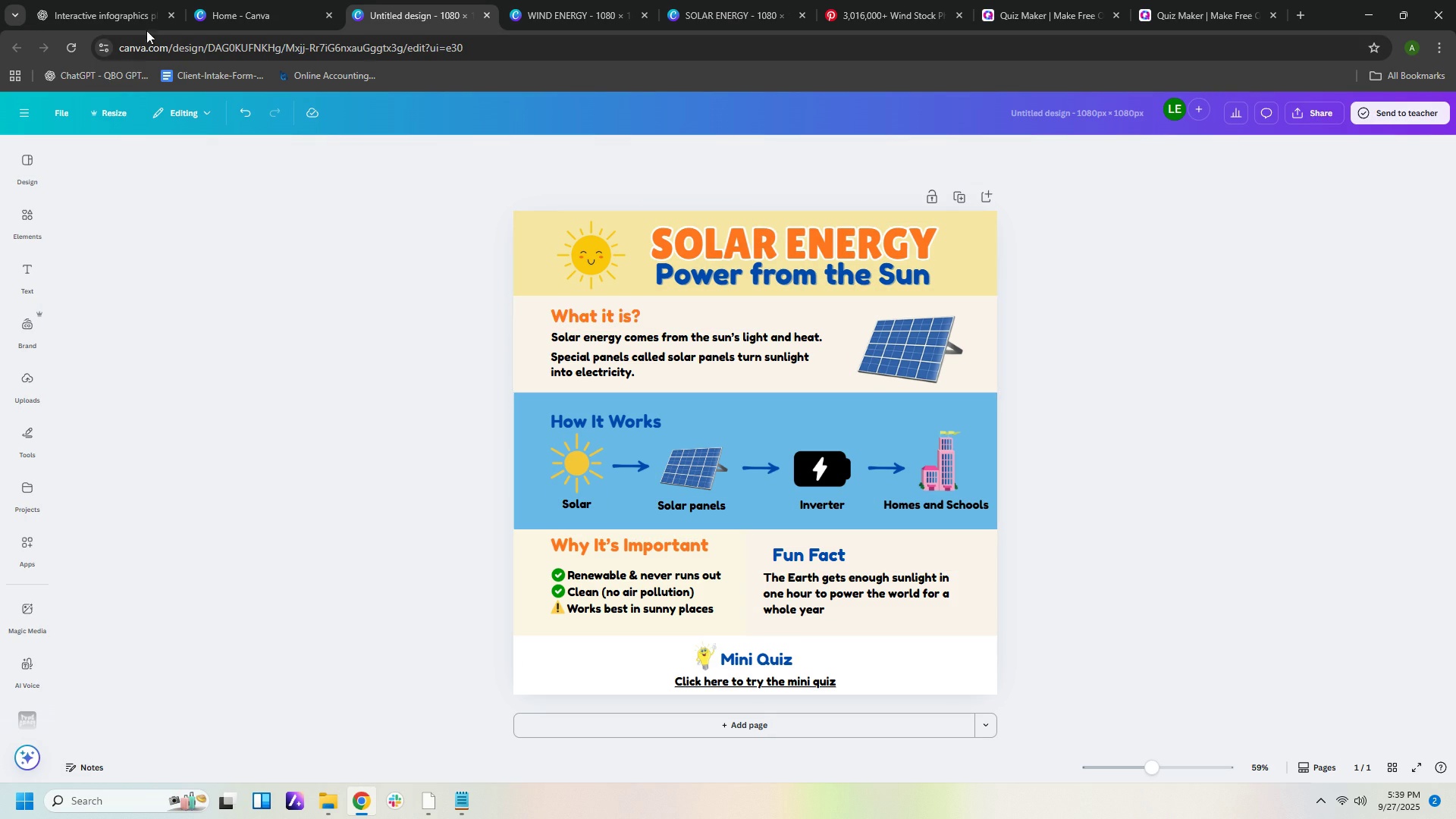 
left_click([112, 17])
 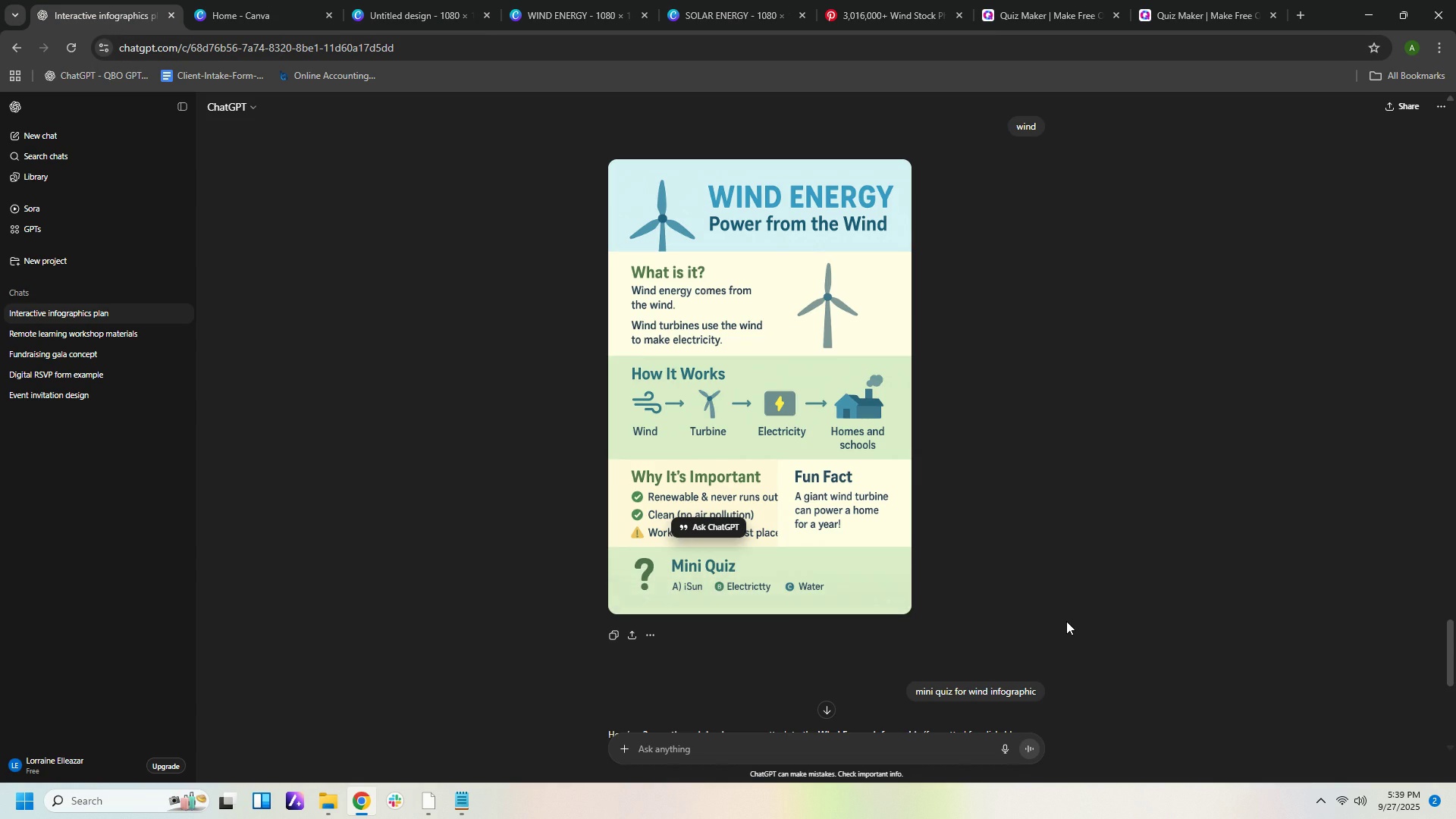 
scroll: coordinate [1084, 626], scroll_direction: down, amount: 5.0
 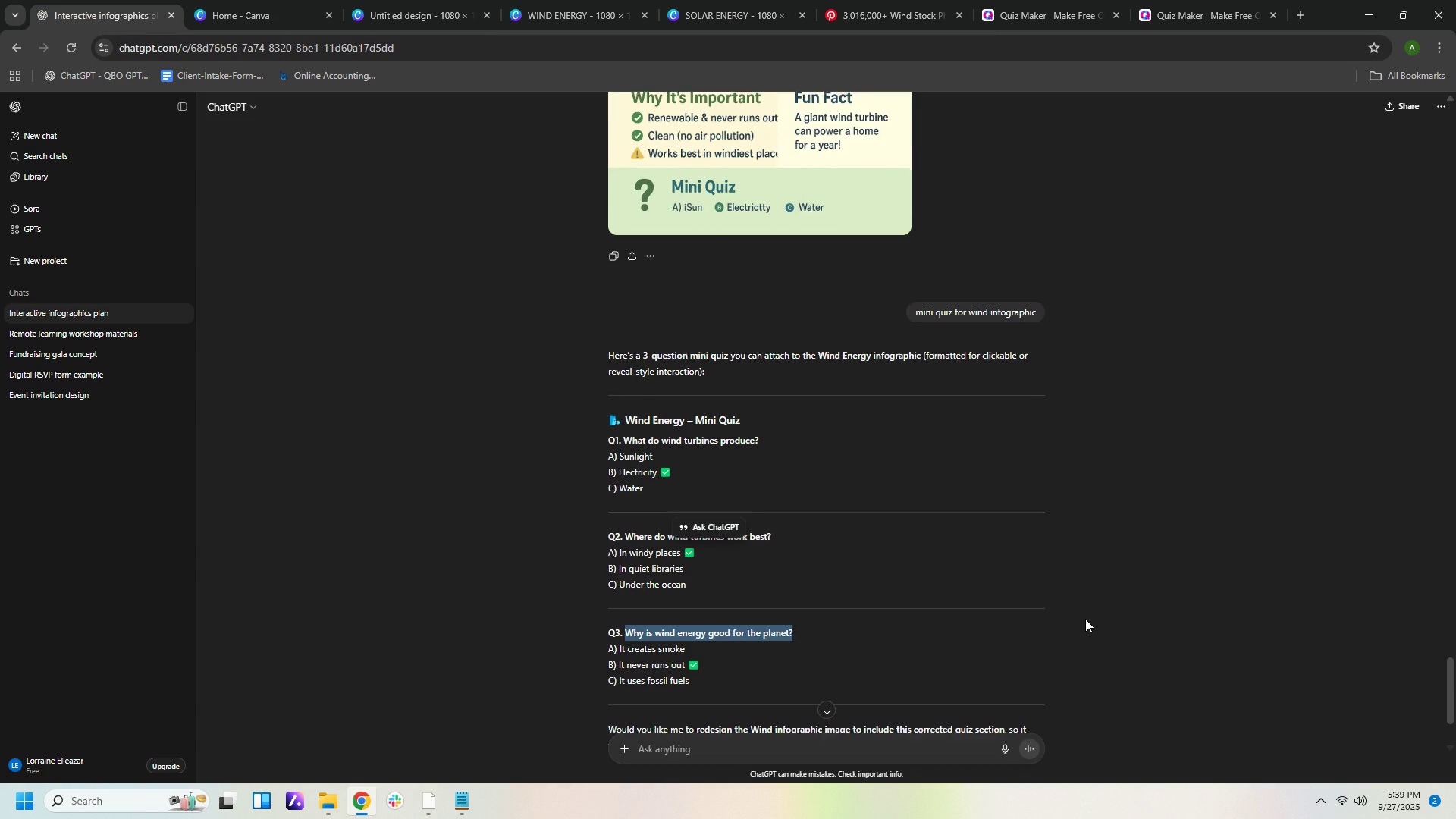 
scroll: coordinate [1049, 564], scroll_direction: up, amount: 56.0
 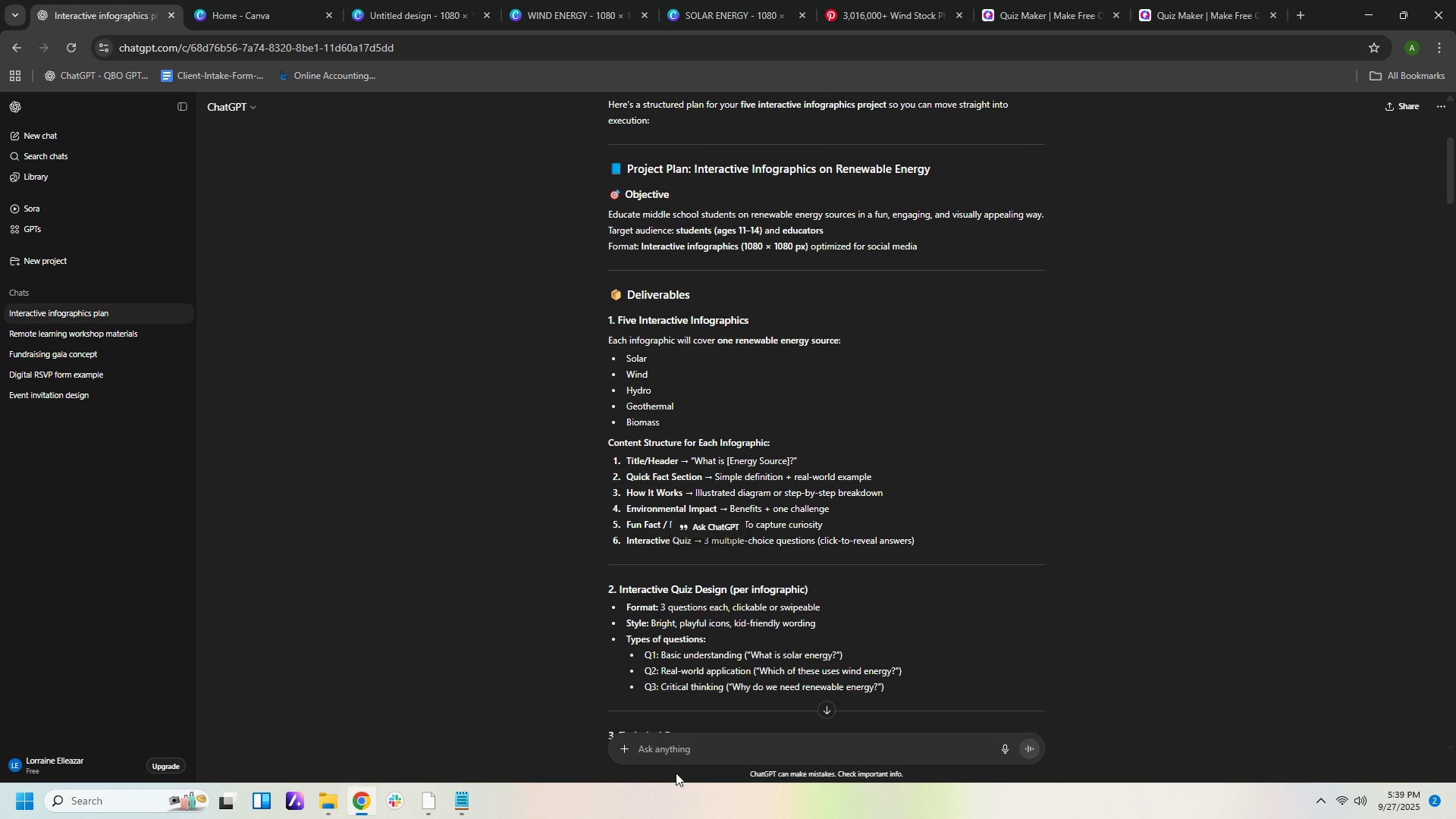 
left_click([676, 754])
 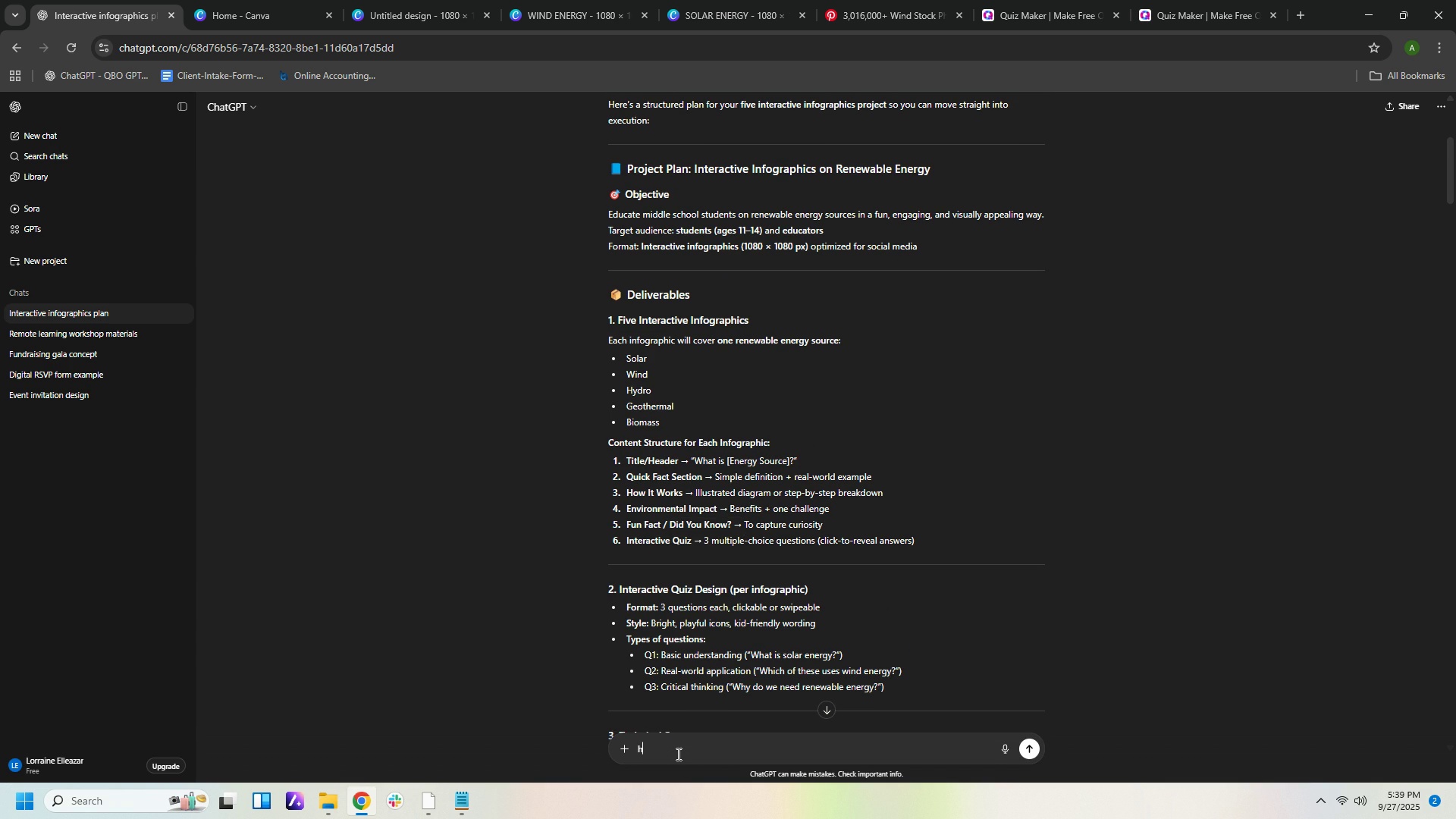 
type(hydro)
 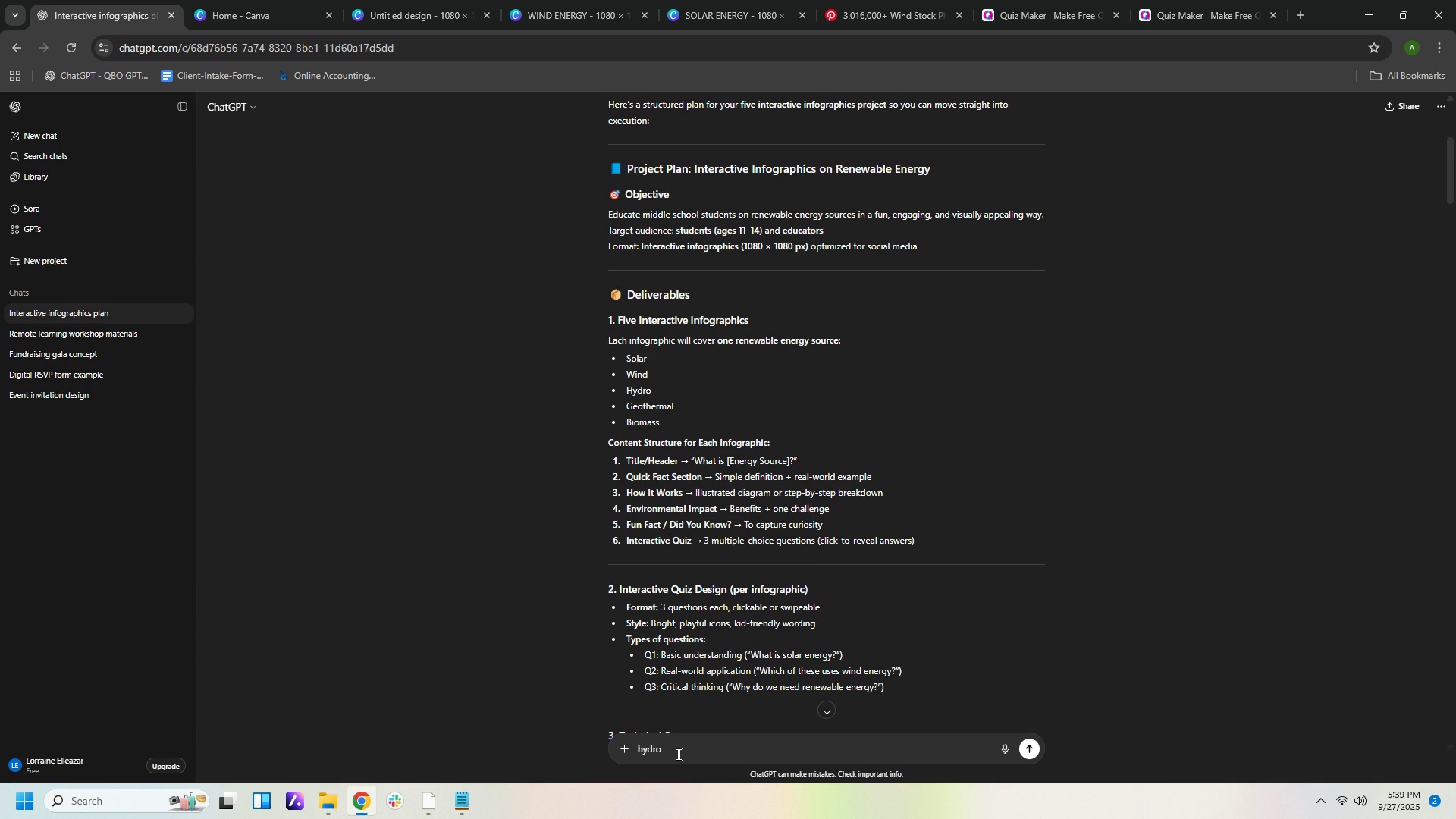 
key(Enter)
 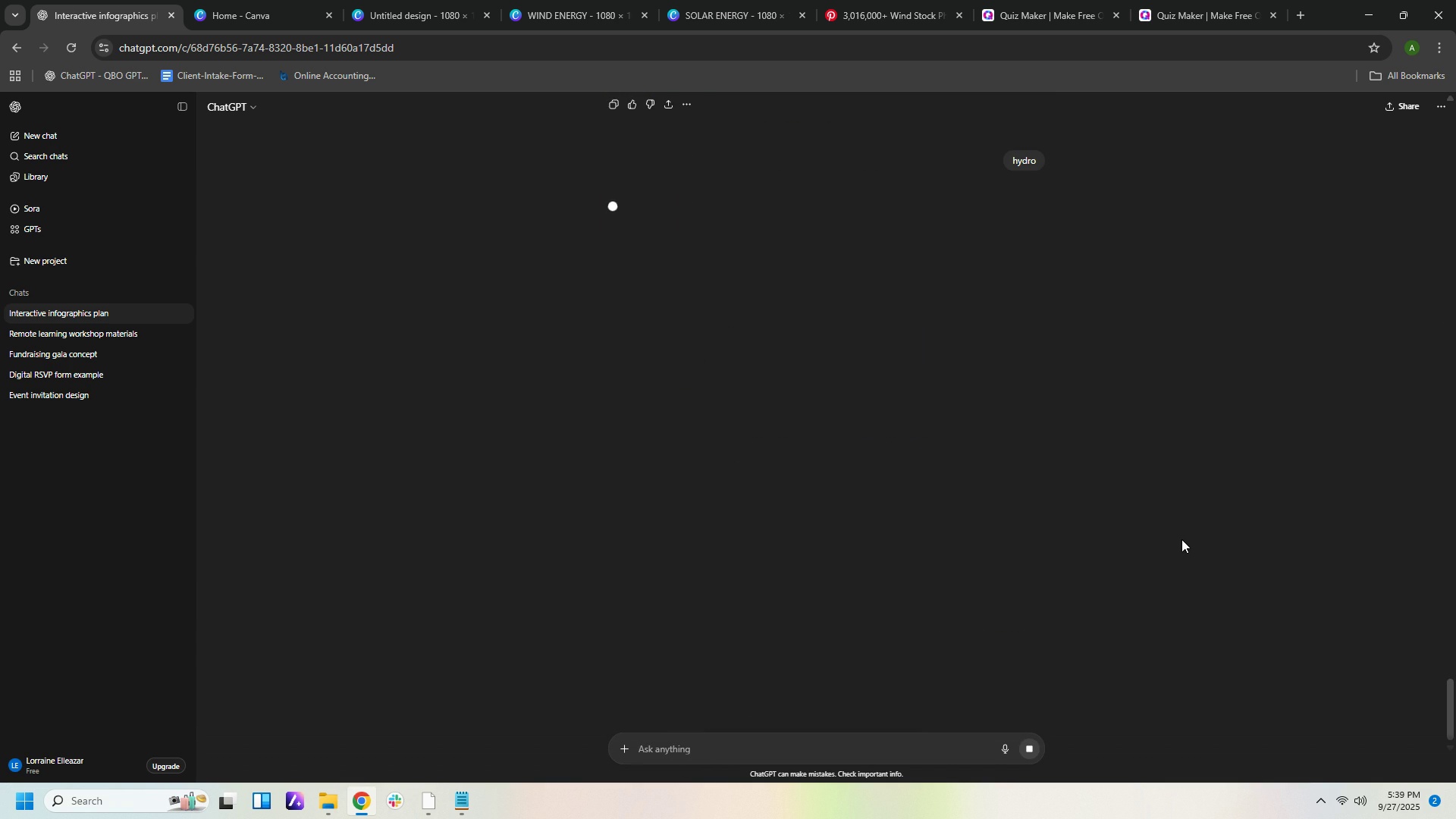 
scroll: coordinate [1160, 553], scroll_direction: up, amount: 3.0
 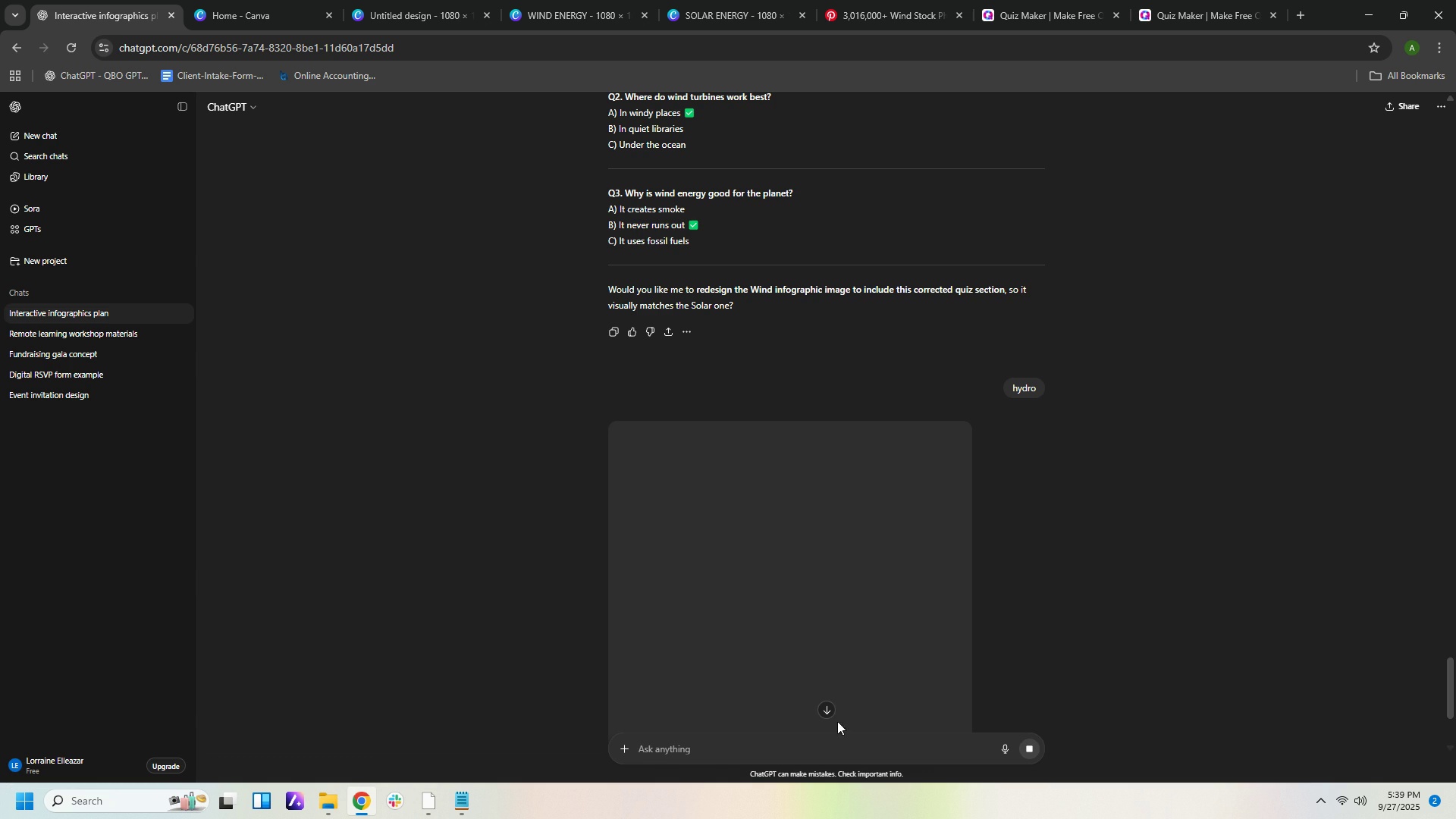 
scroll: coordinate [1152, 636], scroll_direction: down, amount: 2.0